 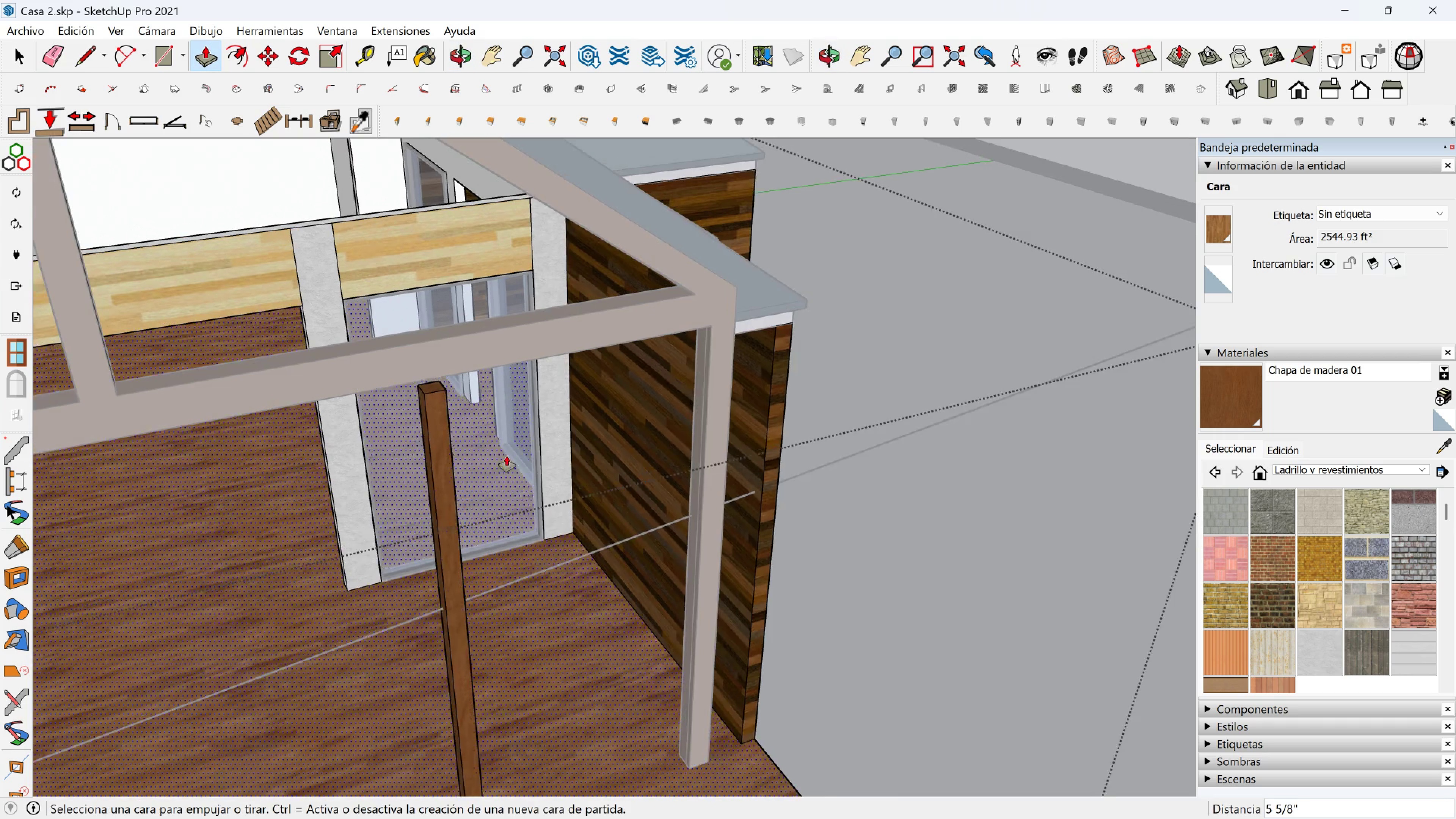 
scroll: coordinate [431, 373], scroll_direction: up, amount: 5.0
 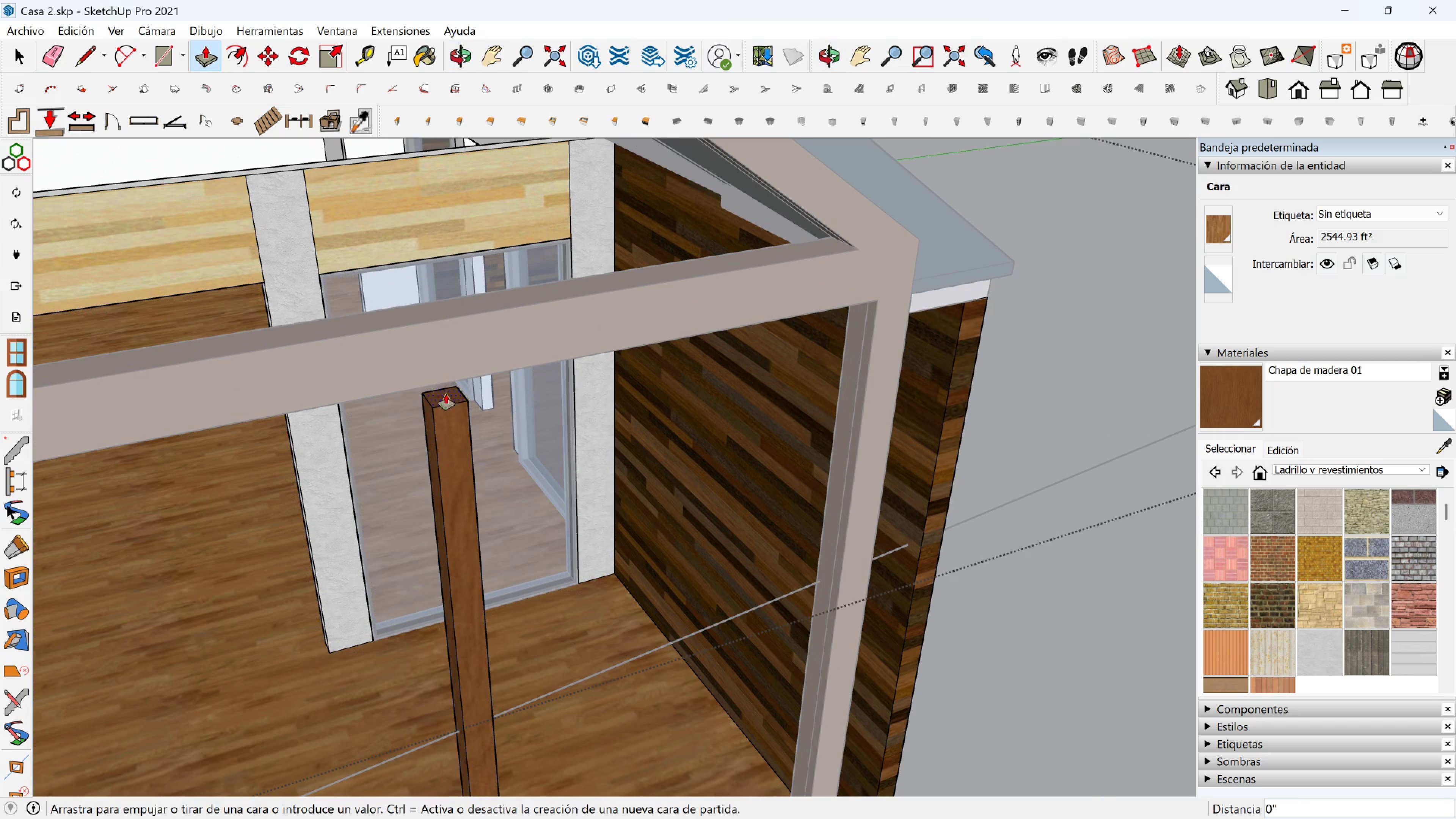 
left_click([446, 394])
 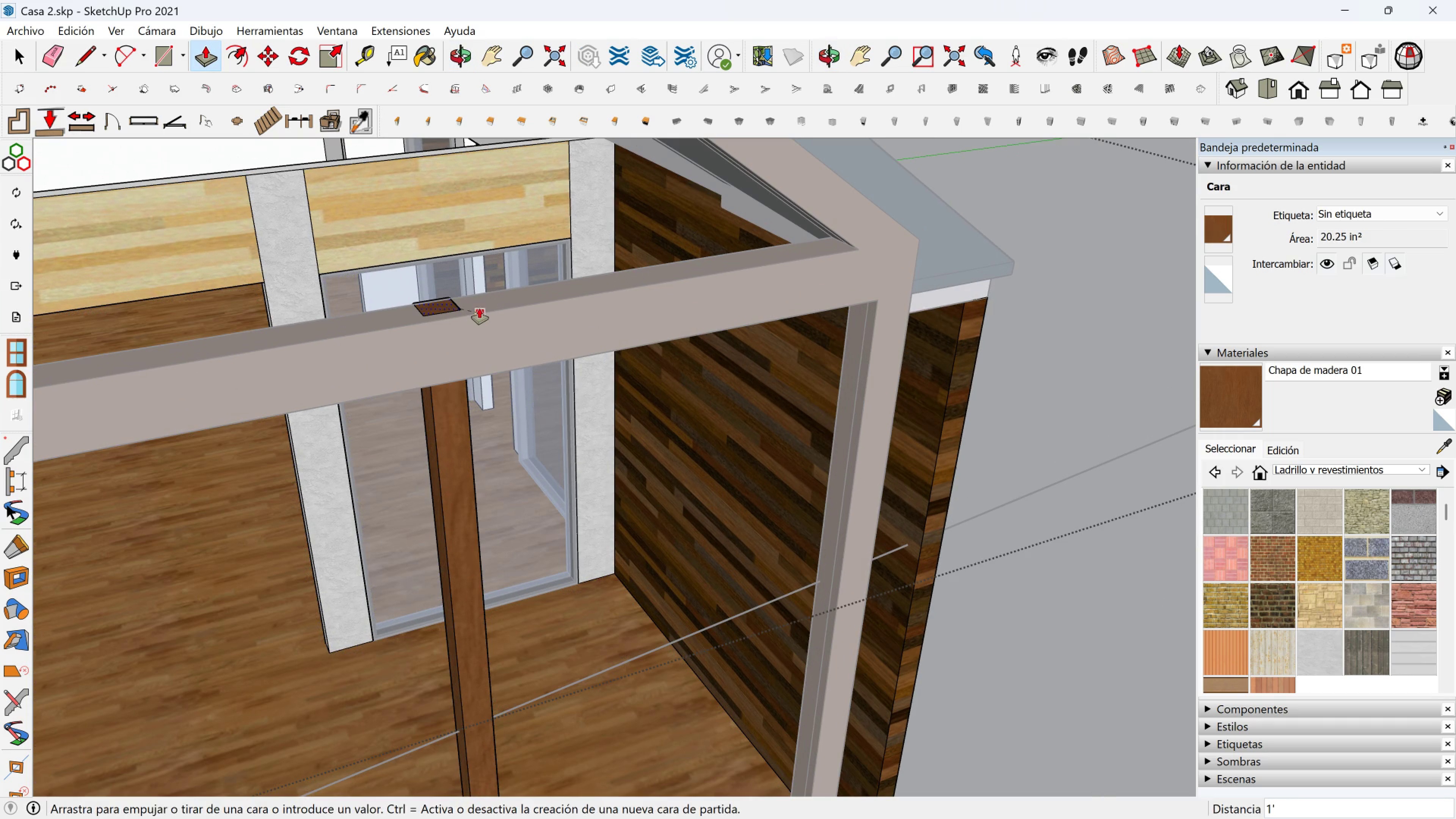 
left_click([479, 308])
 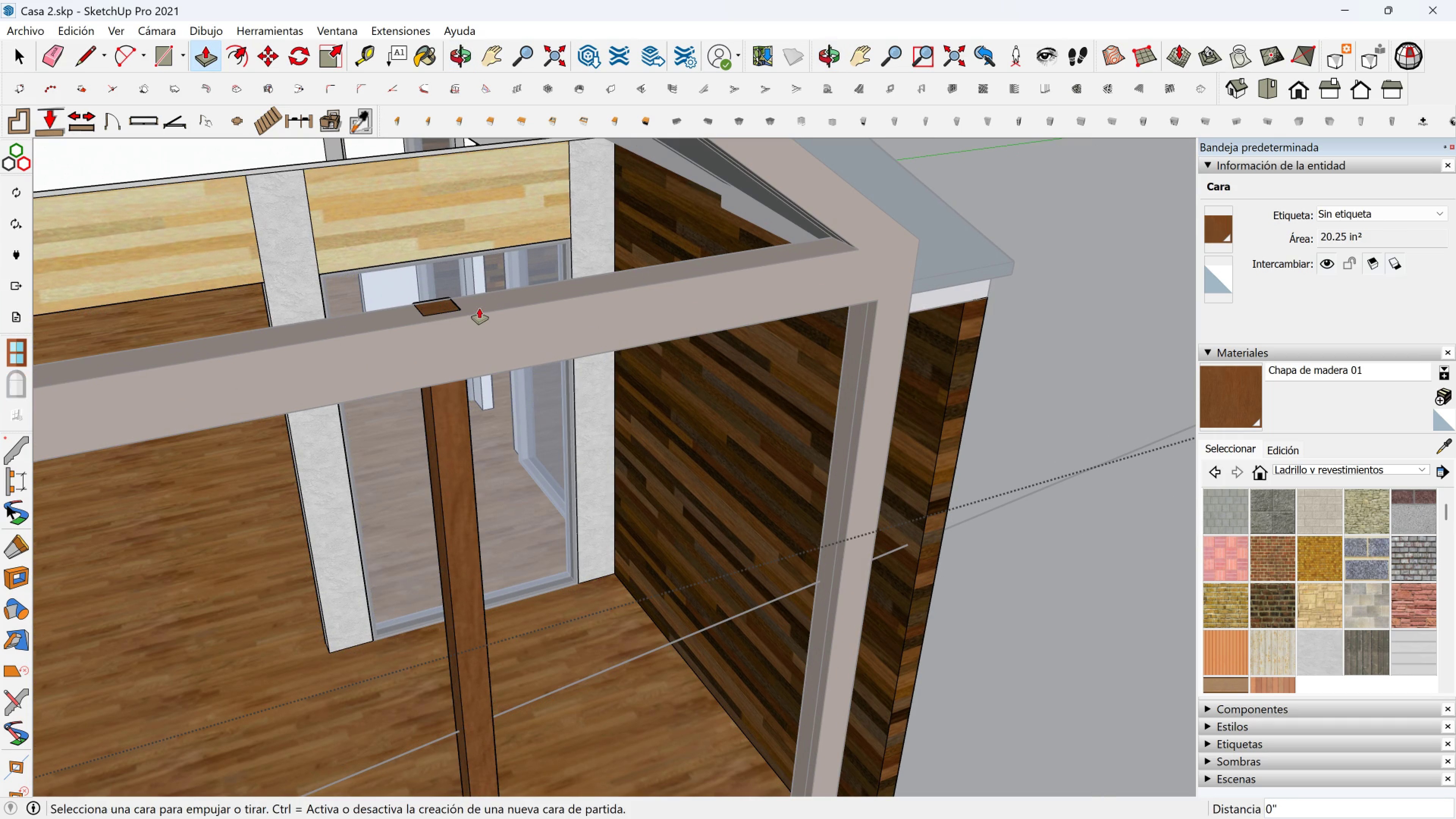 
key(Escape)
 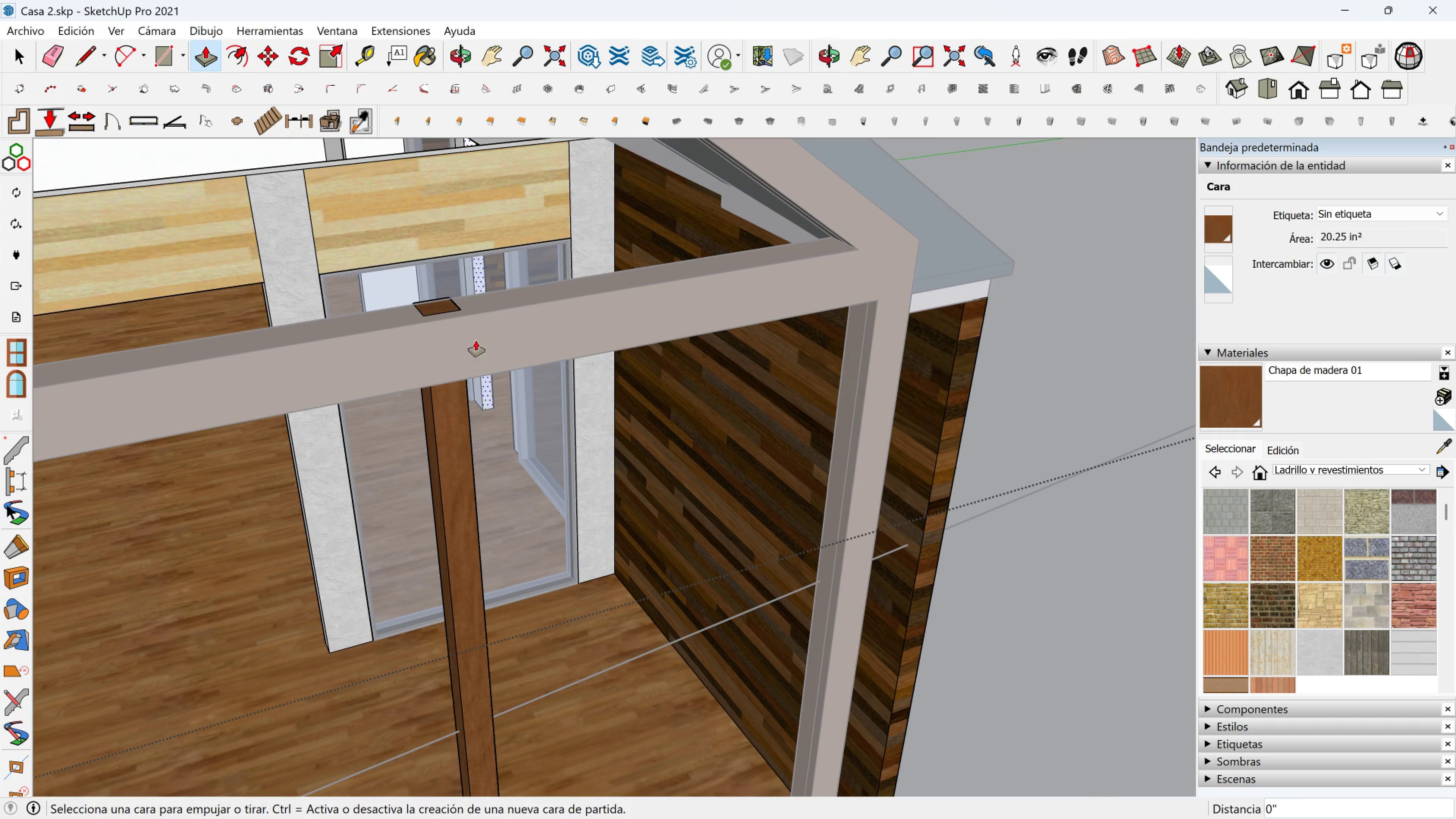 
key(Space)
 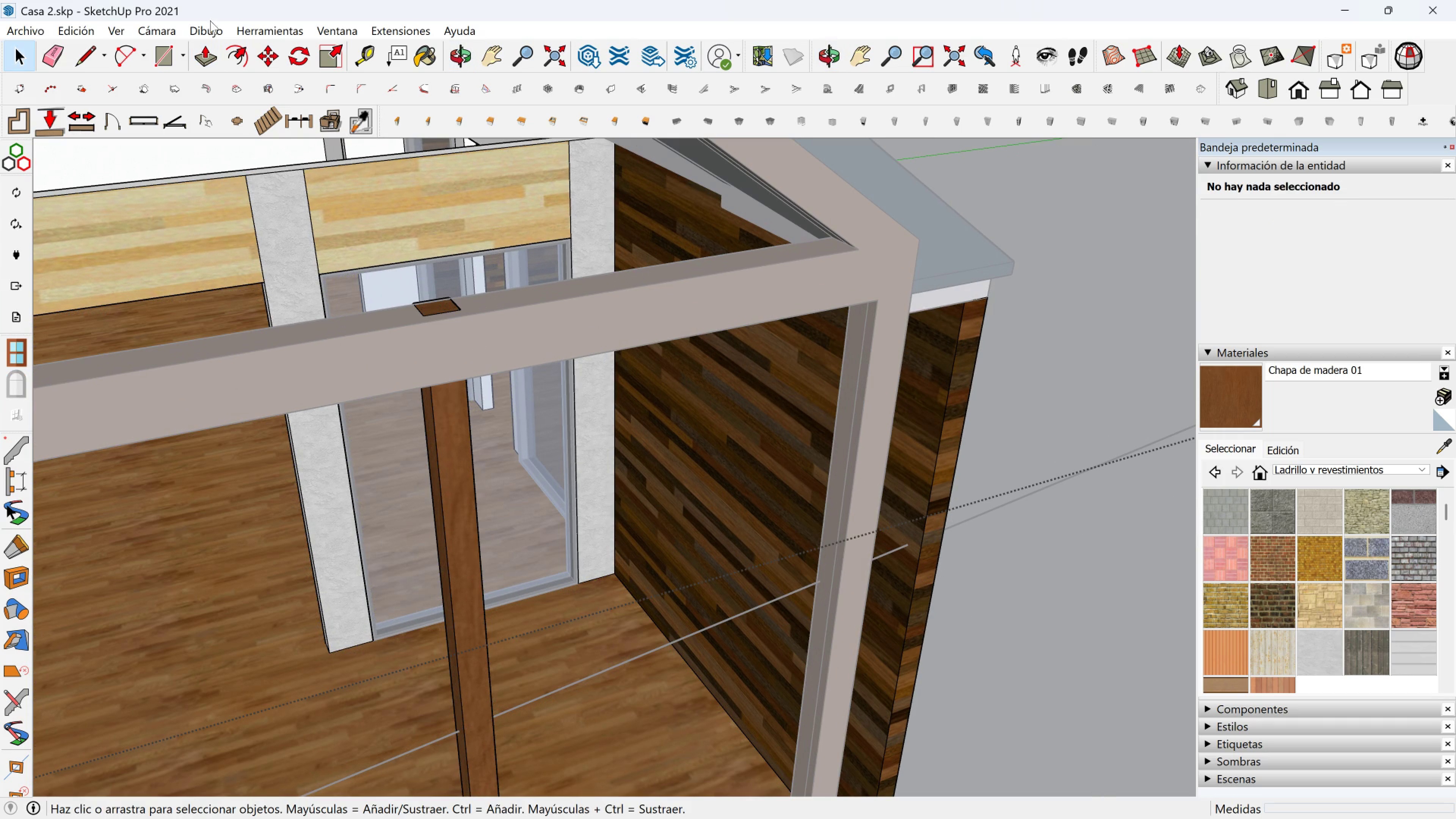 
left_click([202, 44])
 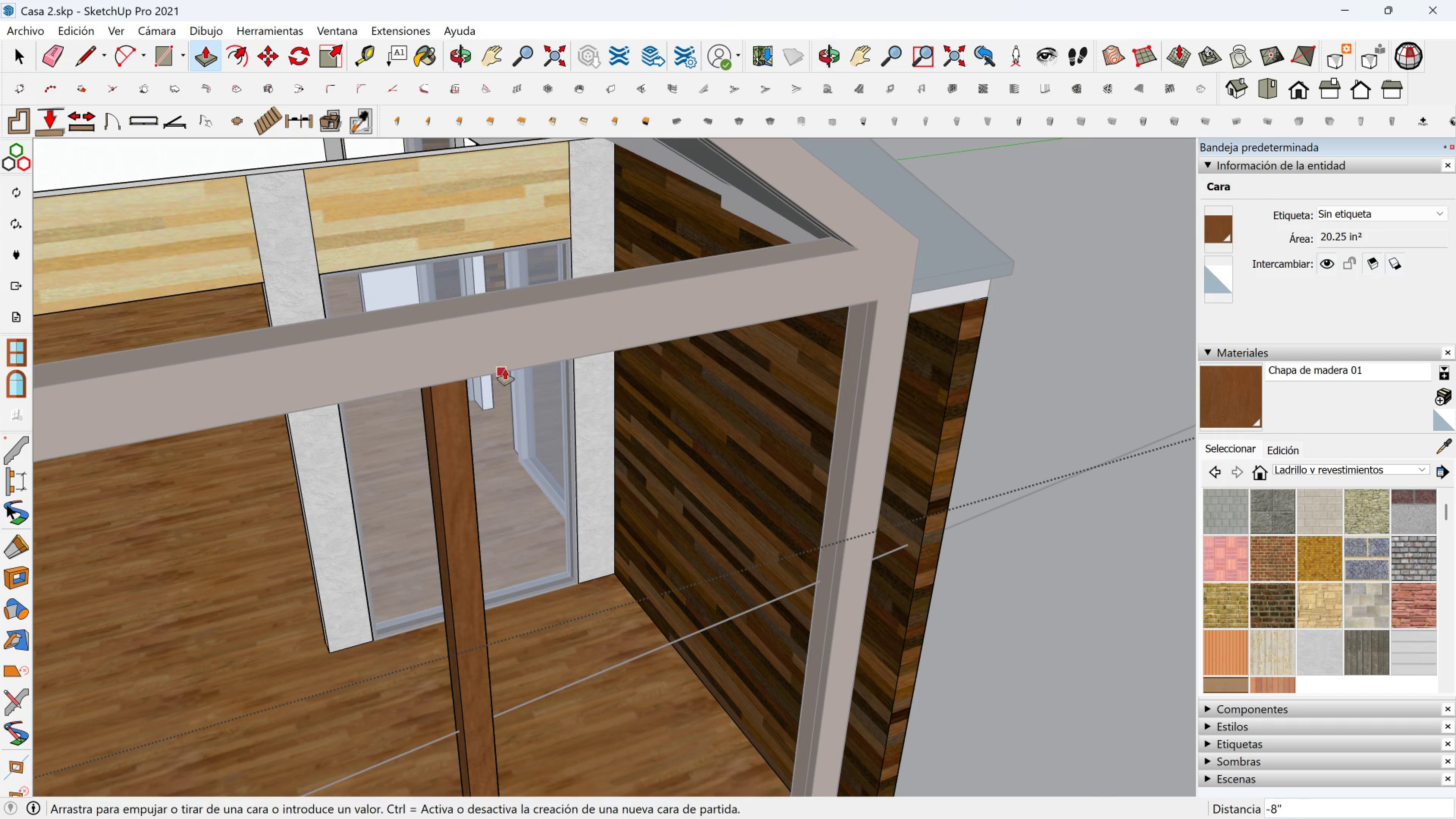 
left_click([507, 367])
 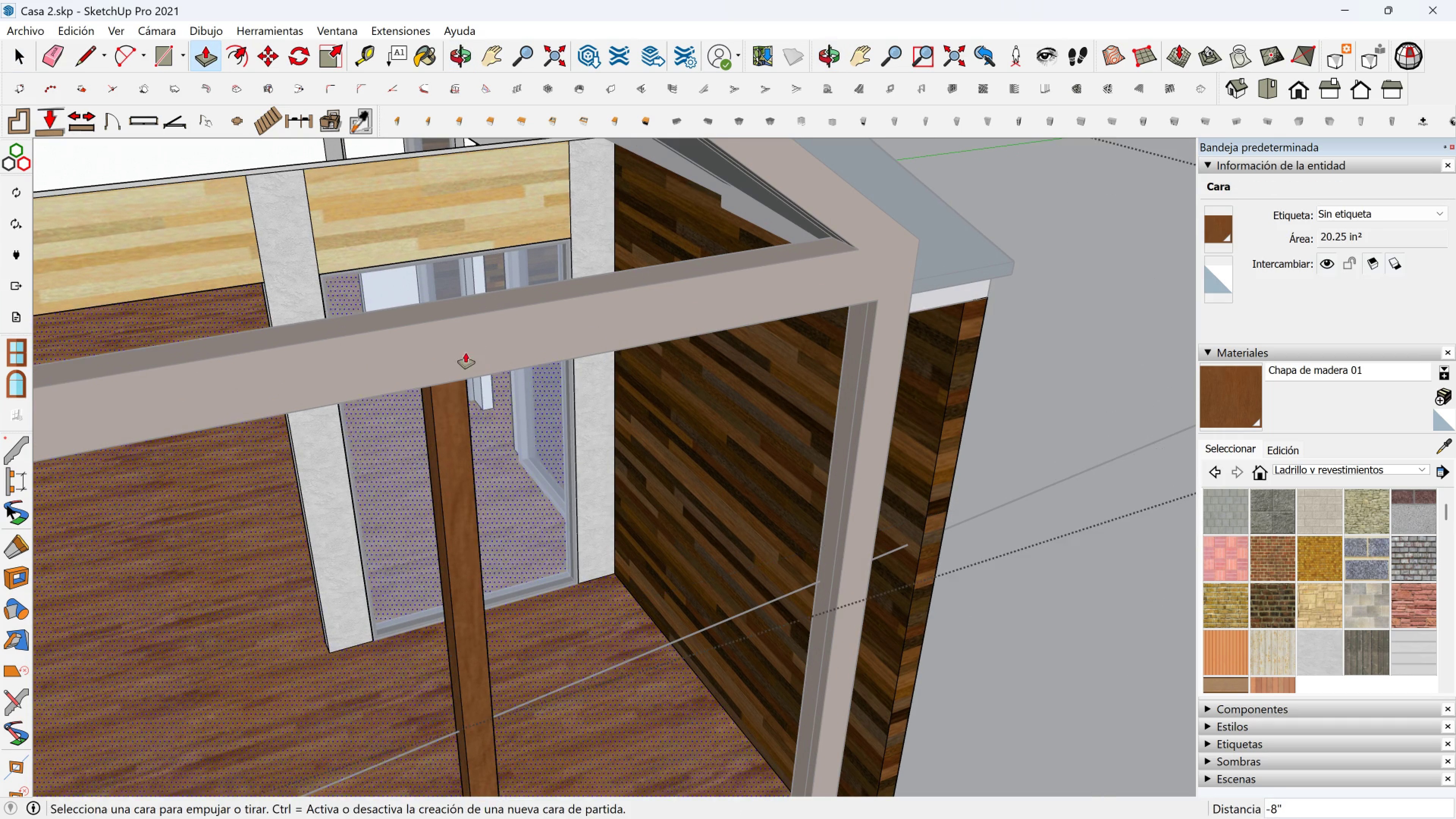 
scroll: coordinate [465, 352], scroll_direction: down, amount: 3.0
 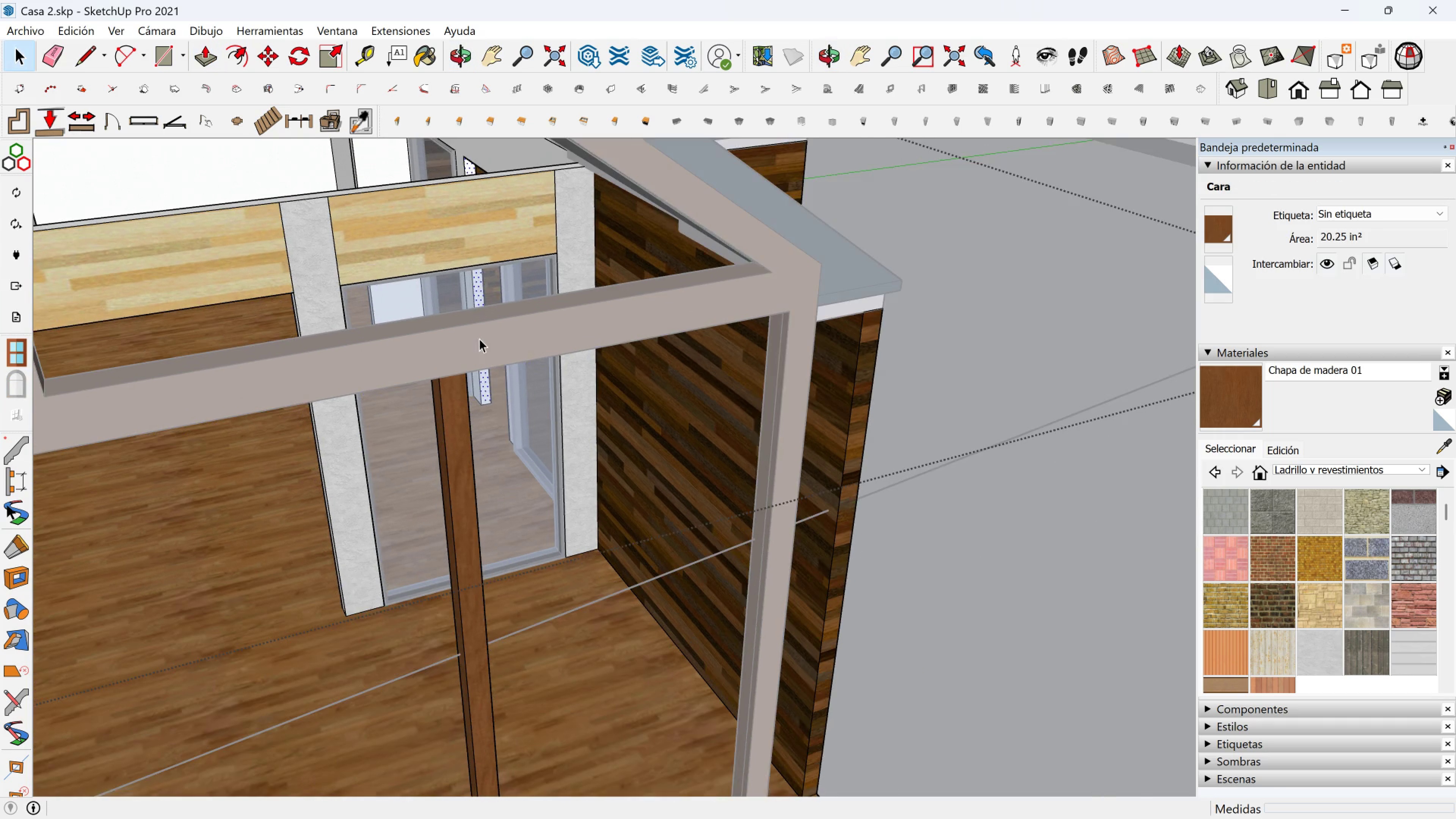 
key(Space)
 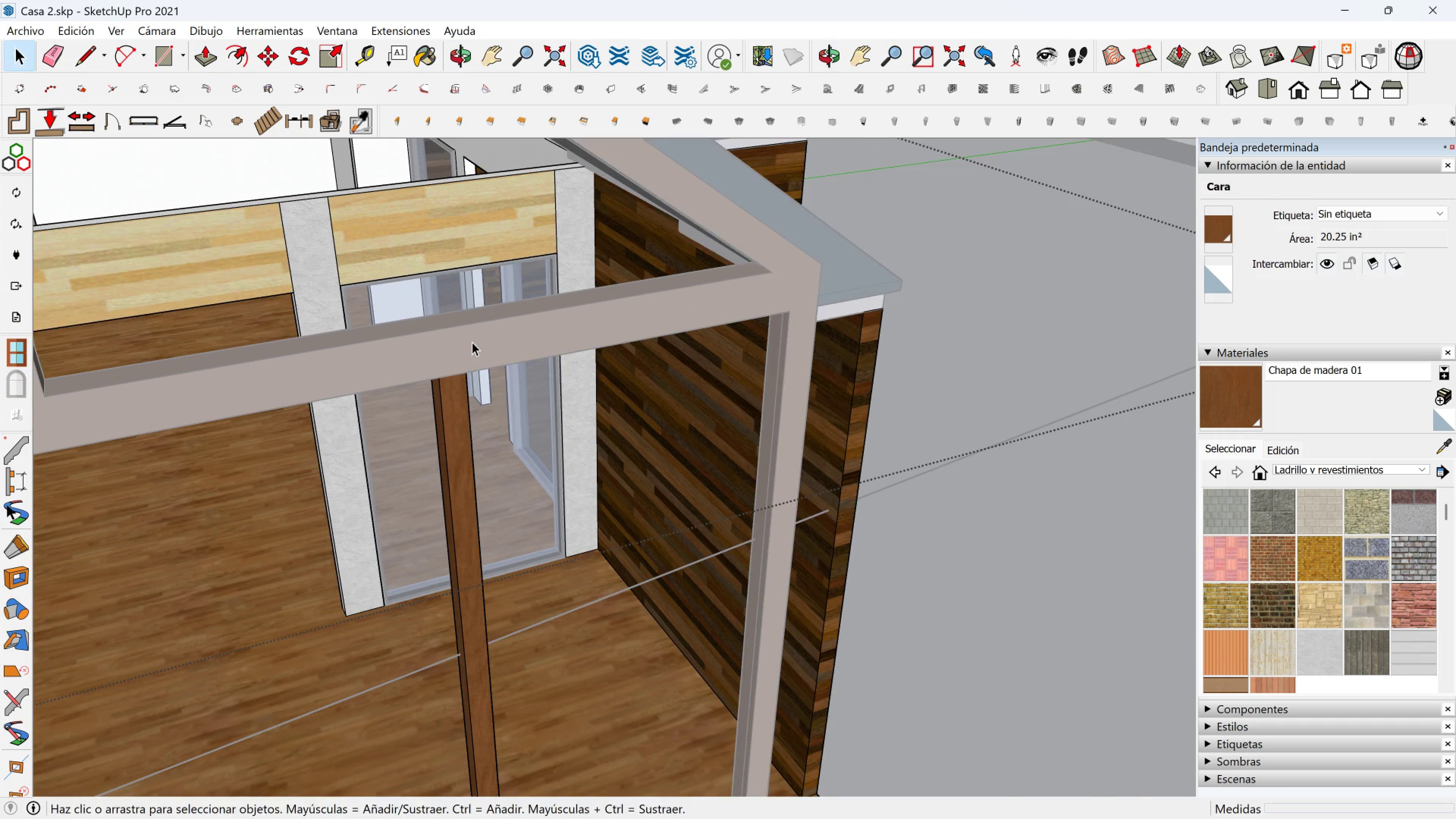 
scroll: coordinate [472, 342], scroll_direction: down, amount: 2.0